 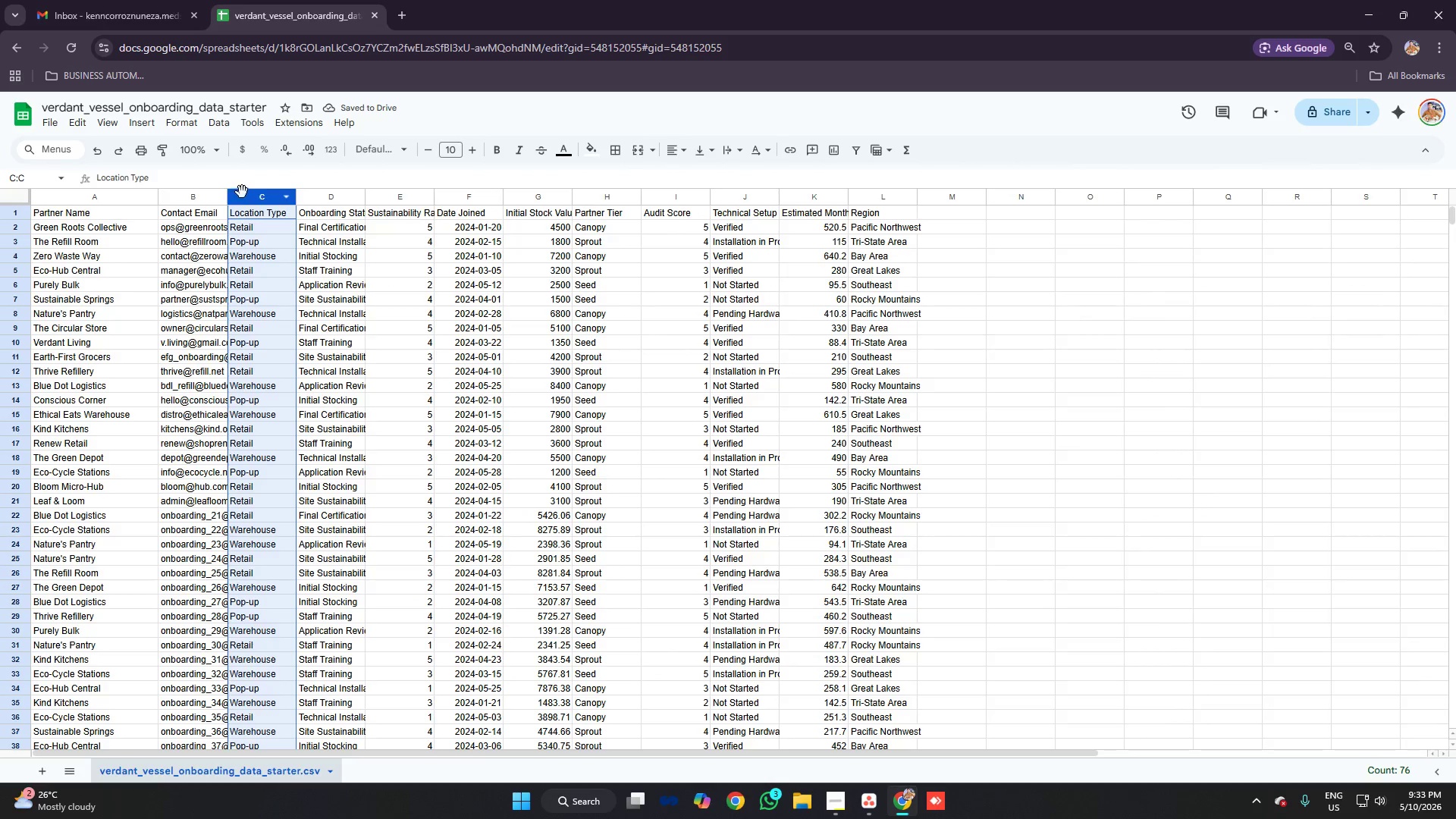 
left_click_drag(start_coordinate=[229, 195], to_coordinate=[268, 203])
 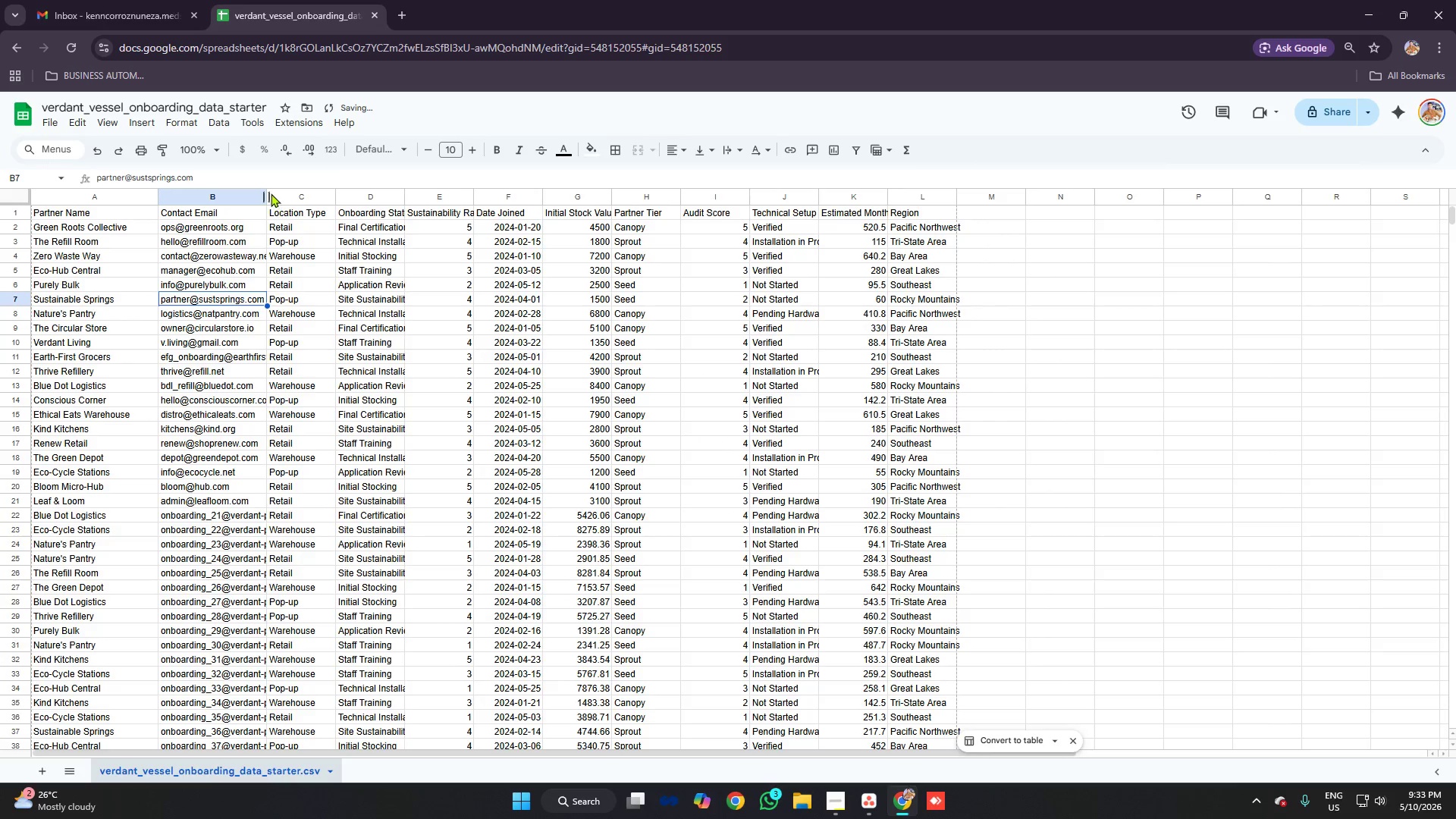 
left_click_drag(start_coordinate=[268, 191], to_coordinate=[306, 200])
 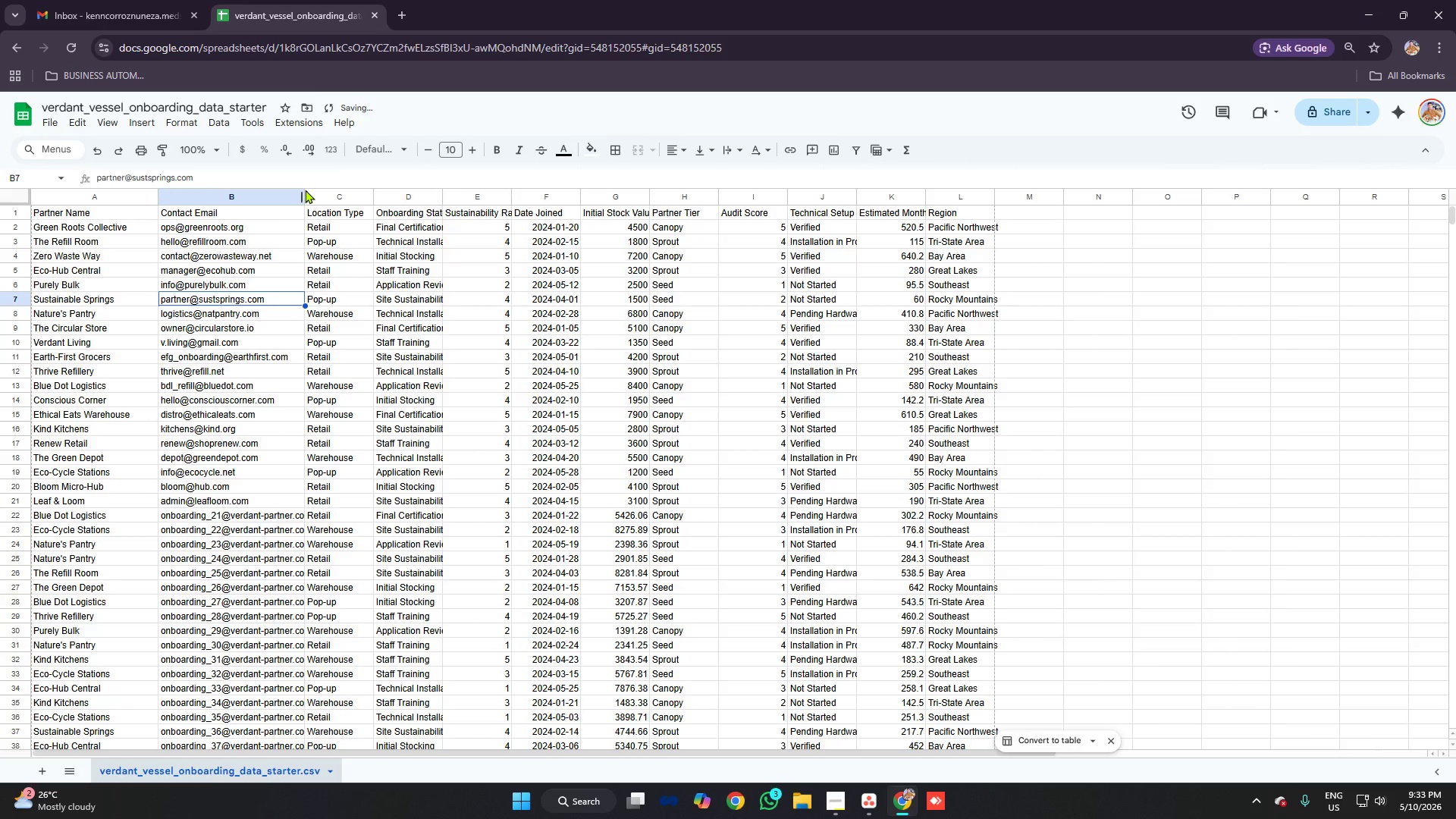 
left_click_drag(start_coordinate=[306, 198], to_coordinate=[339, 207])
 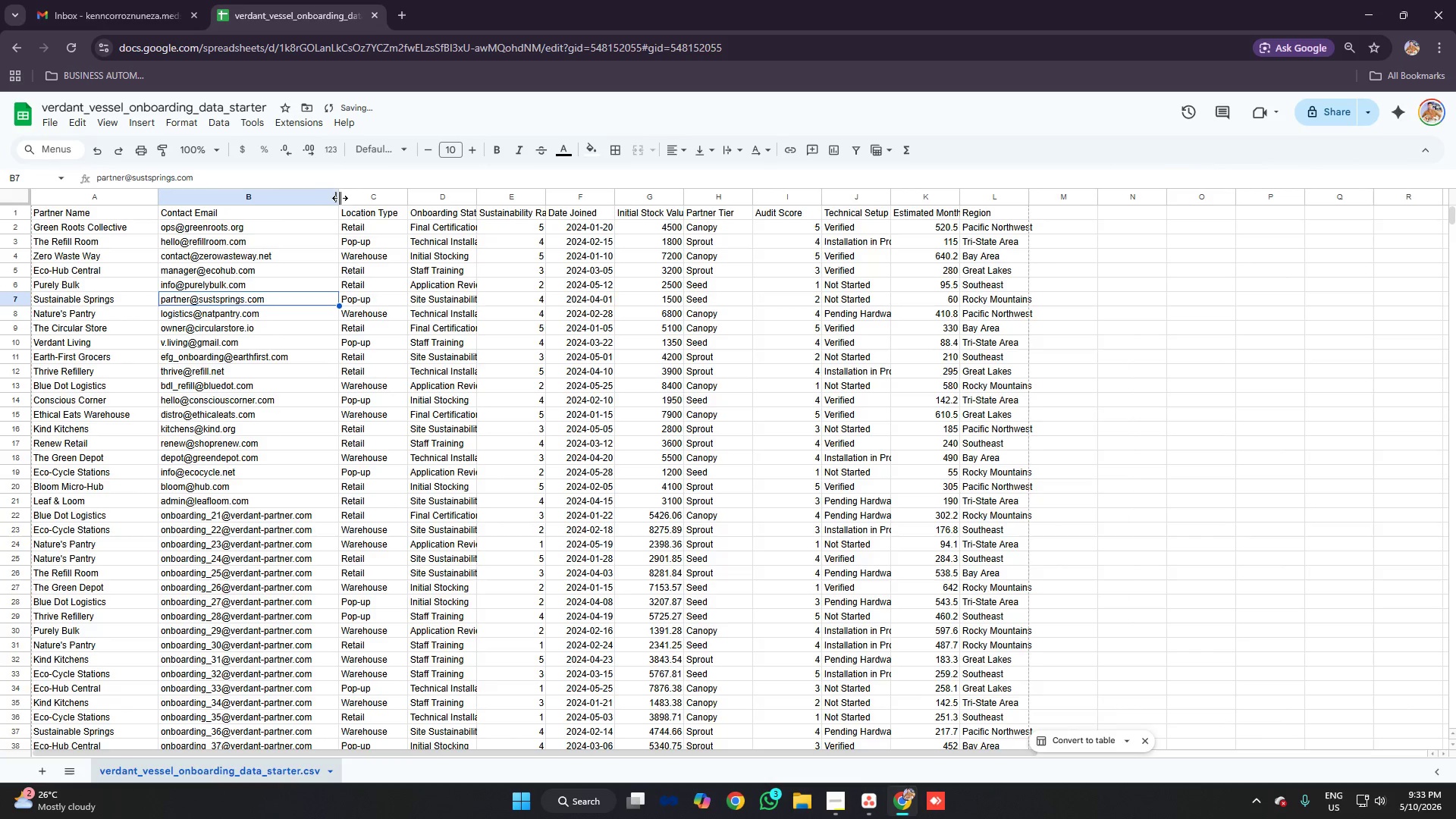 
left_click_drag(start_coordinate=[337, 194], to_coordinate=[326, 192])
 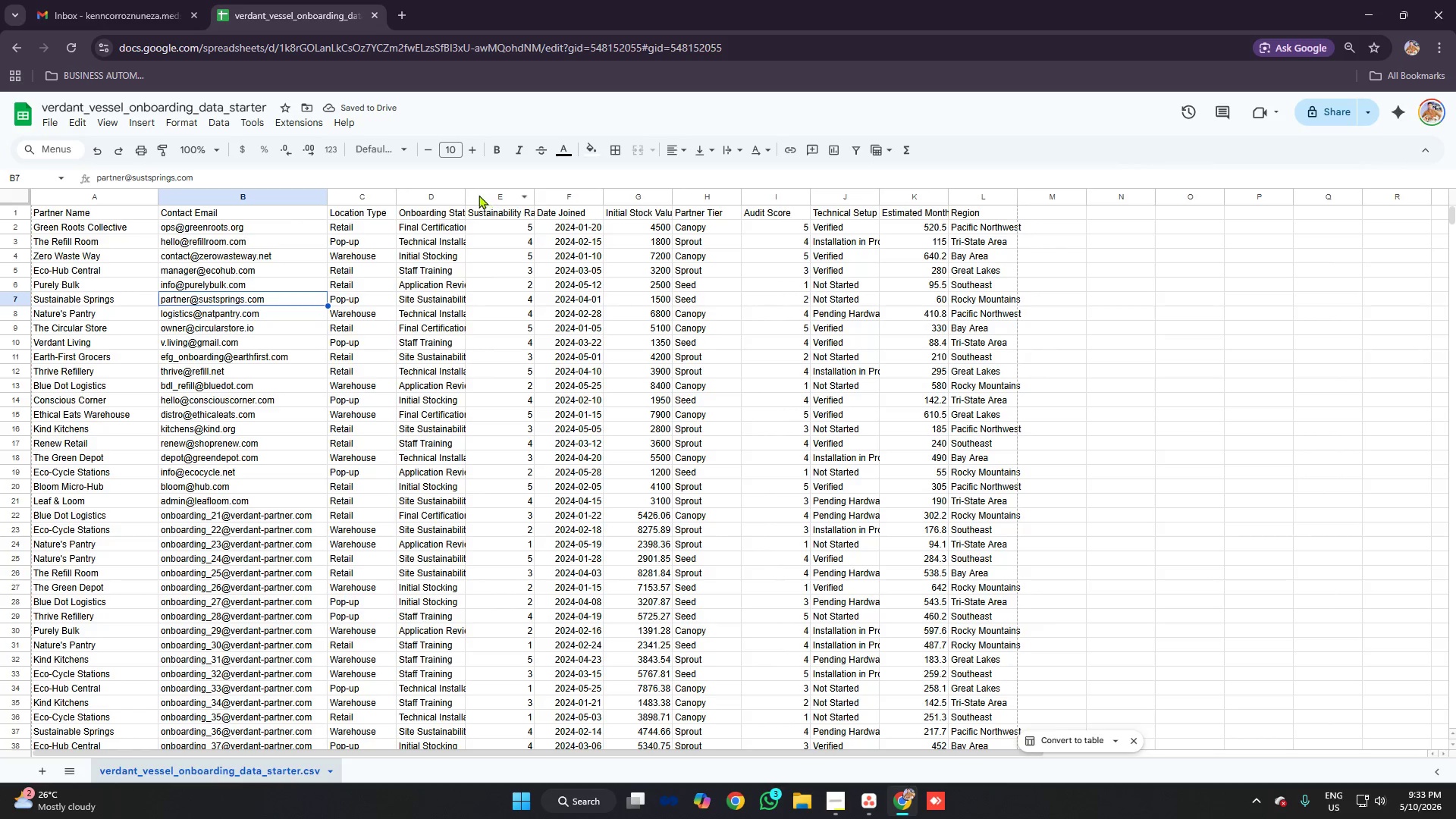 
left_click_drag(start_coordinate=[464, 193], to_coordinate=[512, 199])
 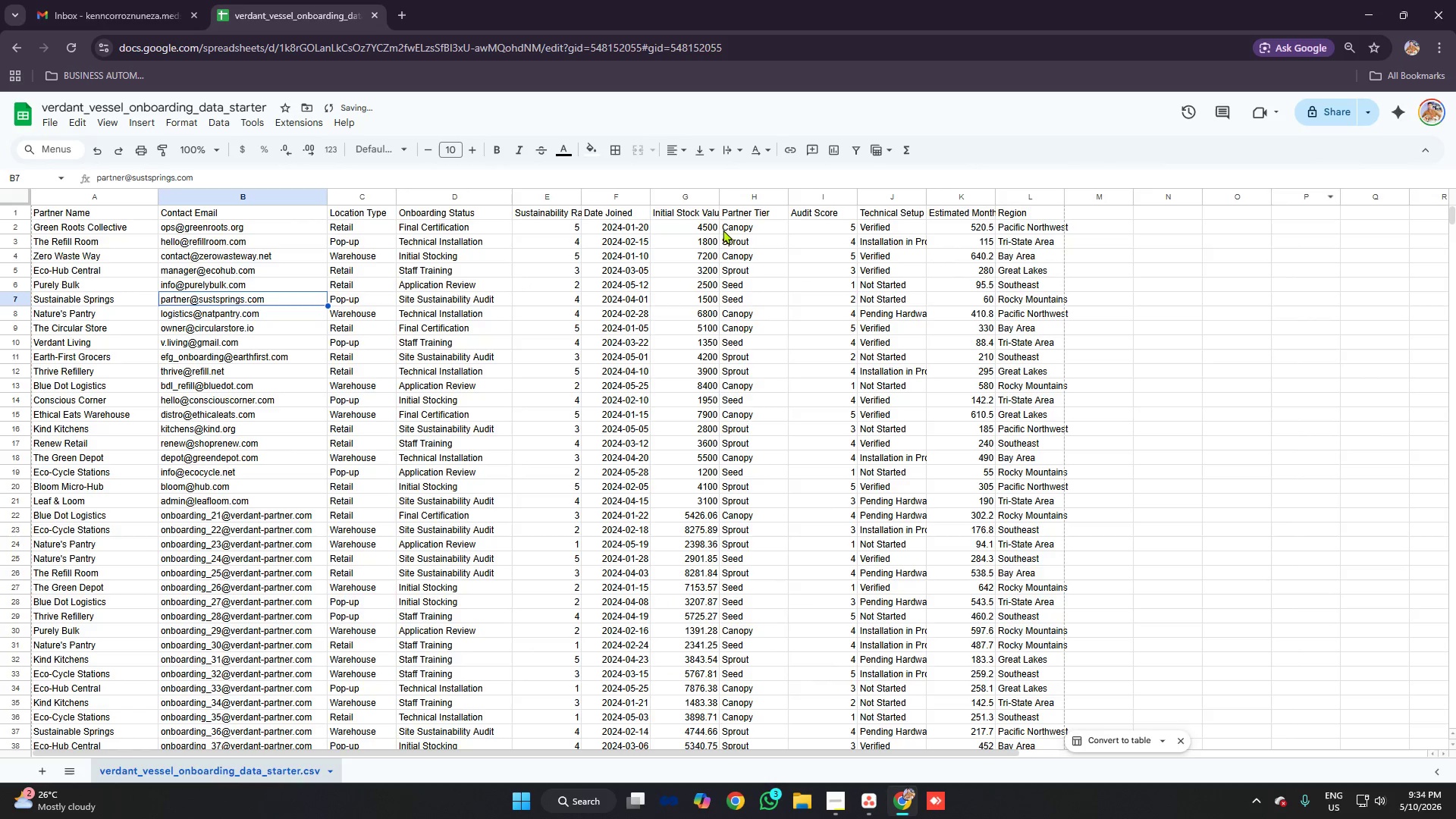 
wait(5.08)
 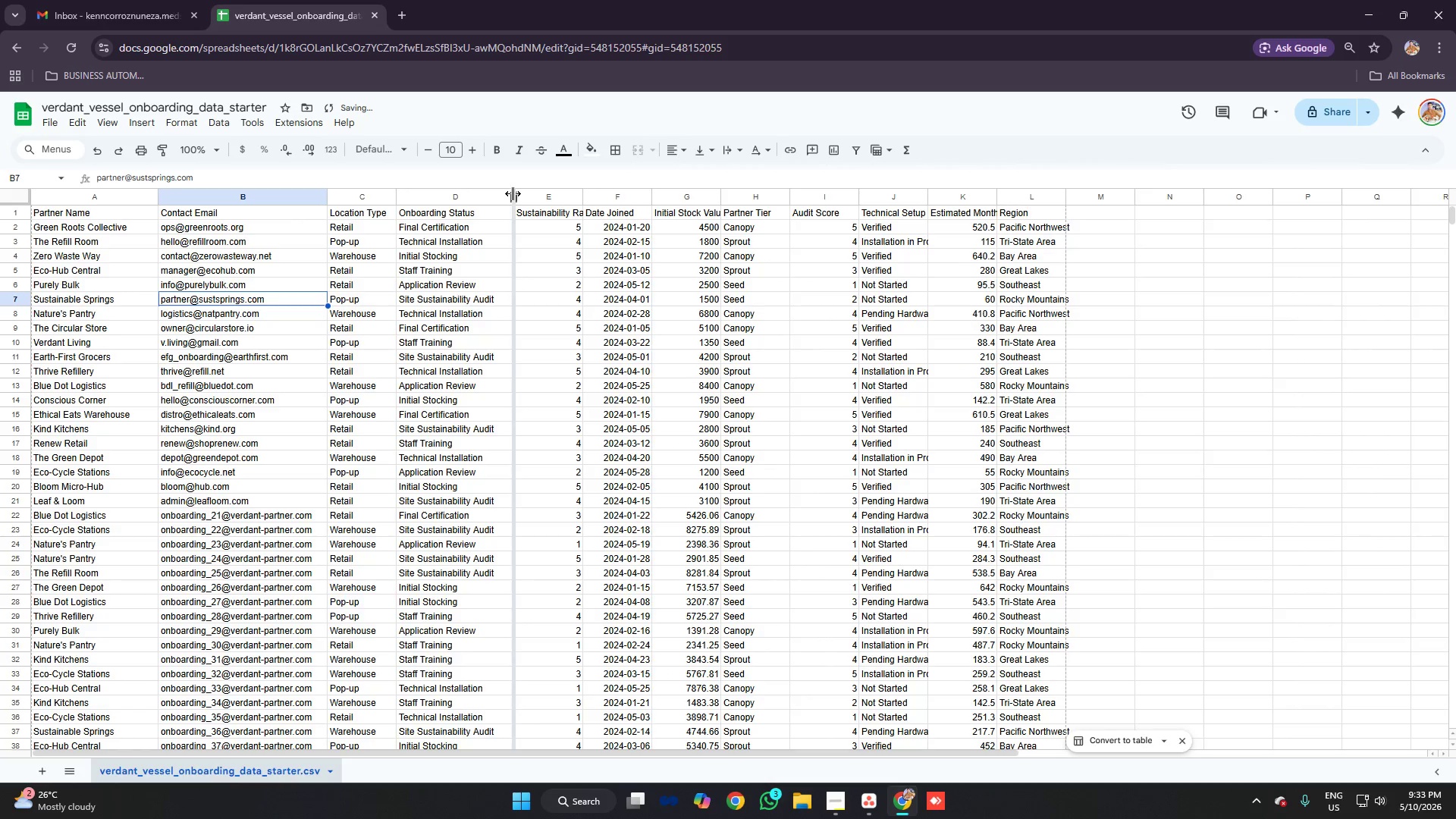 
left_click_drag(start_coordinate=[580, 191], to_coordinate=[631, 191])
 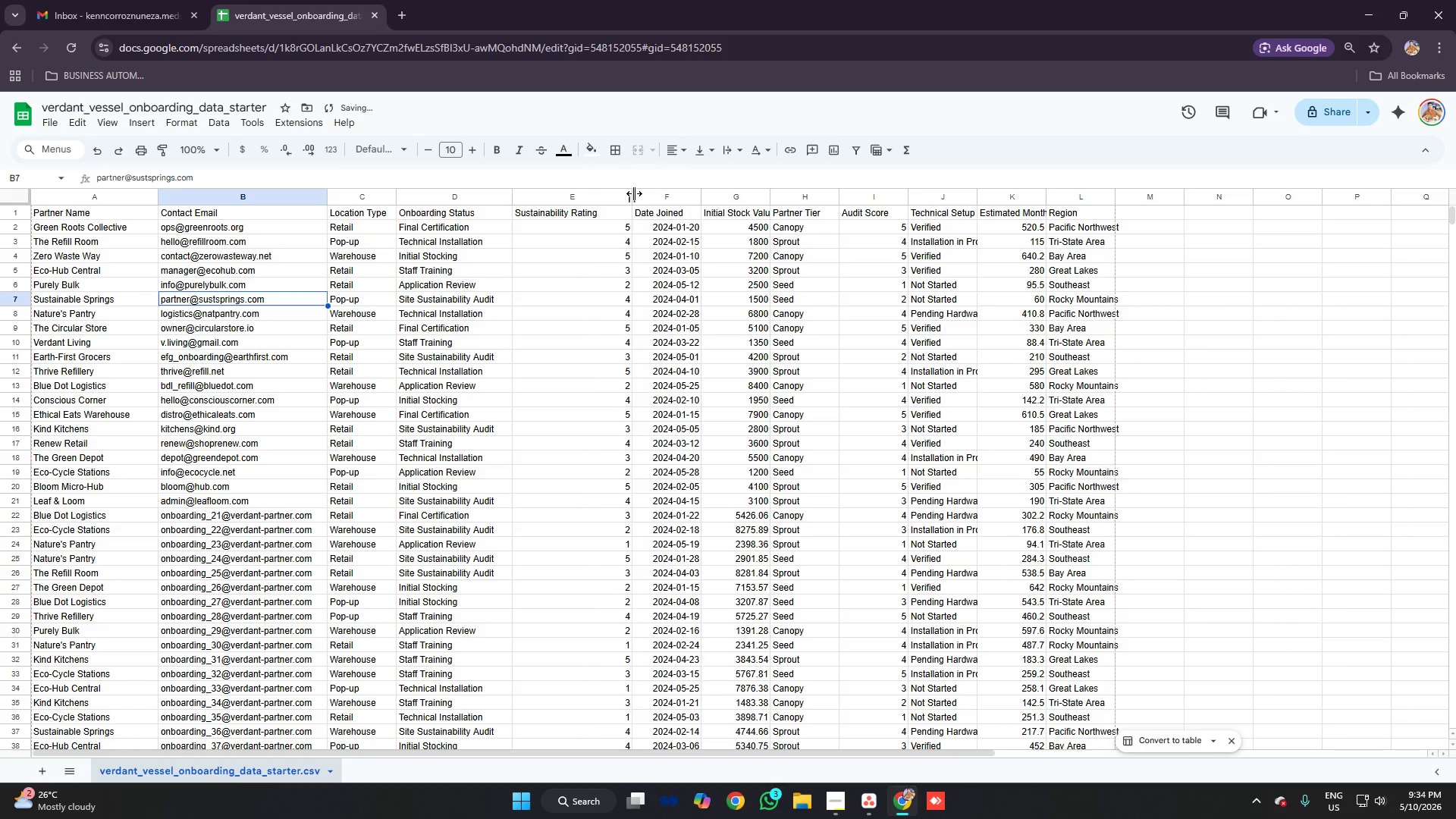 
left_click_drag(start_coordinate=[634, 193], to_coordinate=[604, 190])
 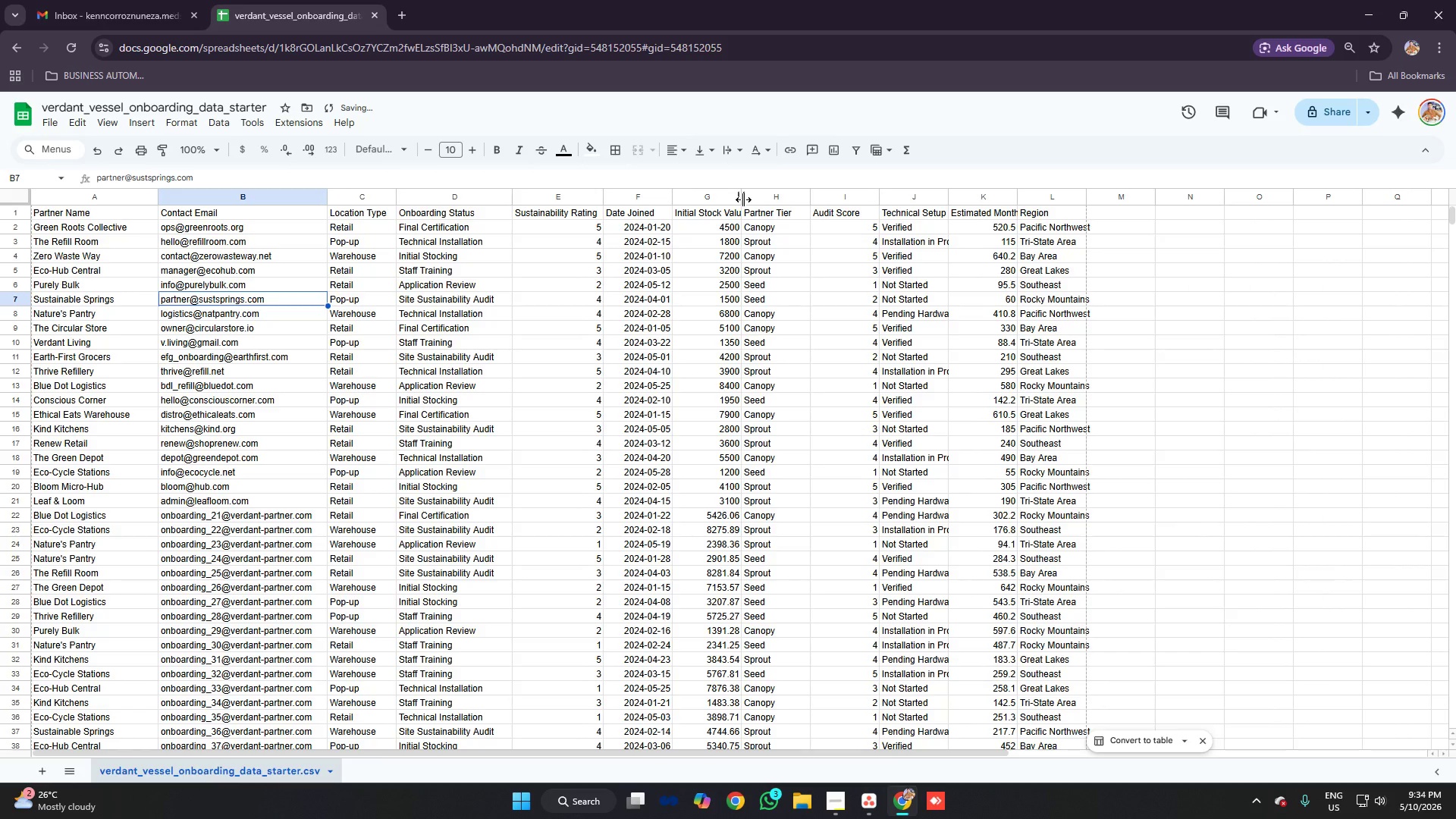 
left_click_drag(start_coordinate=[739, 196], to_coordinate=[788, 201])
 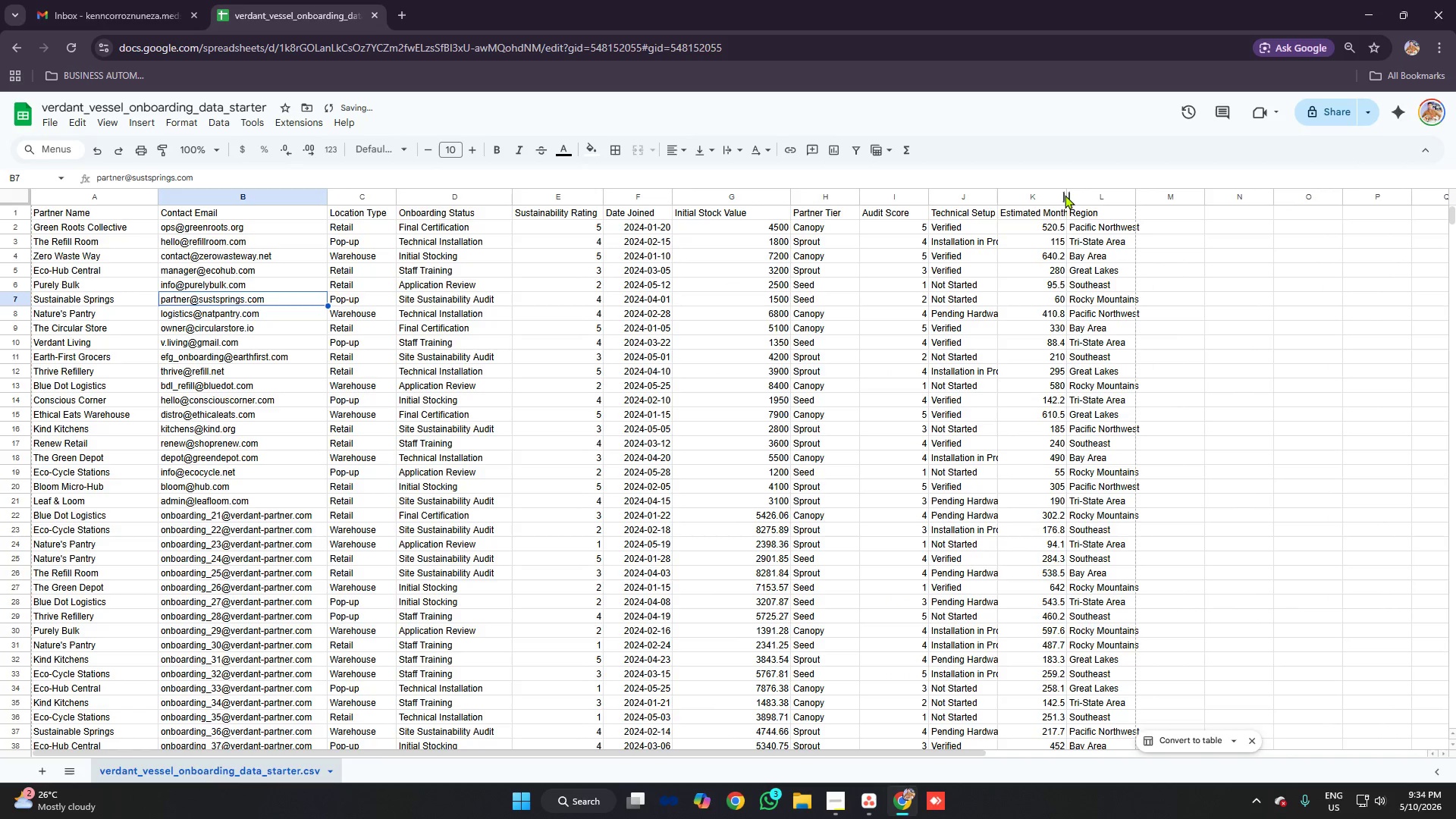 
left_click_drag(start_coordinate=[1068, 194], to_coordinate=[1106, 195])
 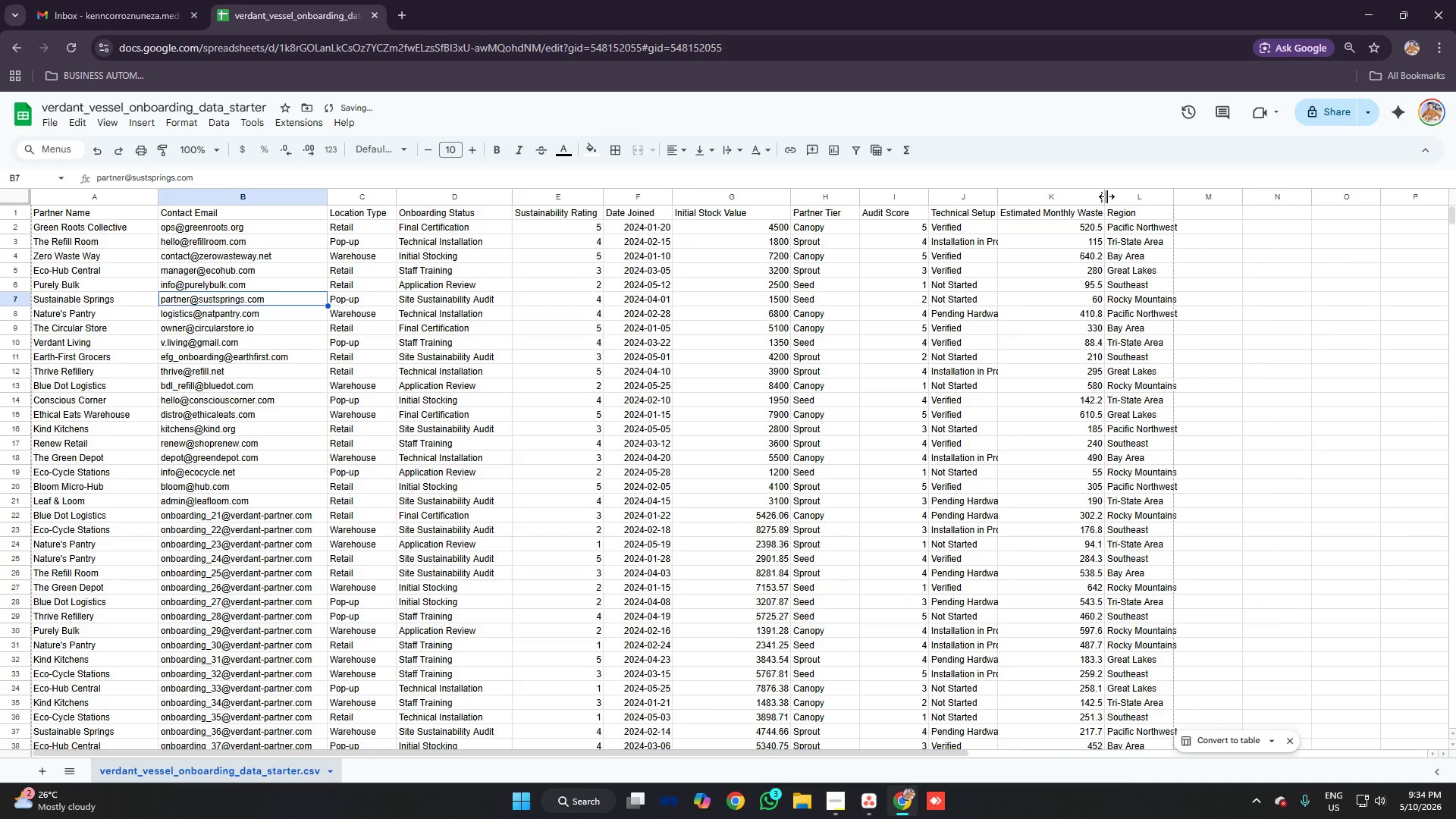 
left_click_drag(start_coordinate=[1108, 196], to_coordinate=[1129, 202])
 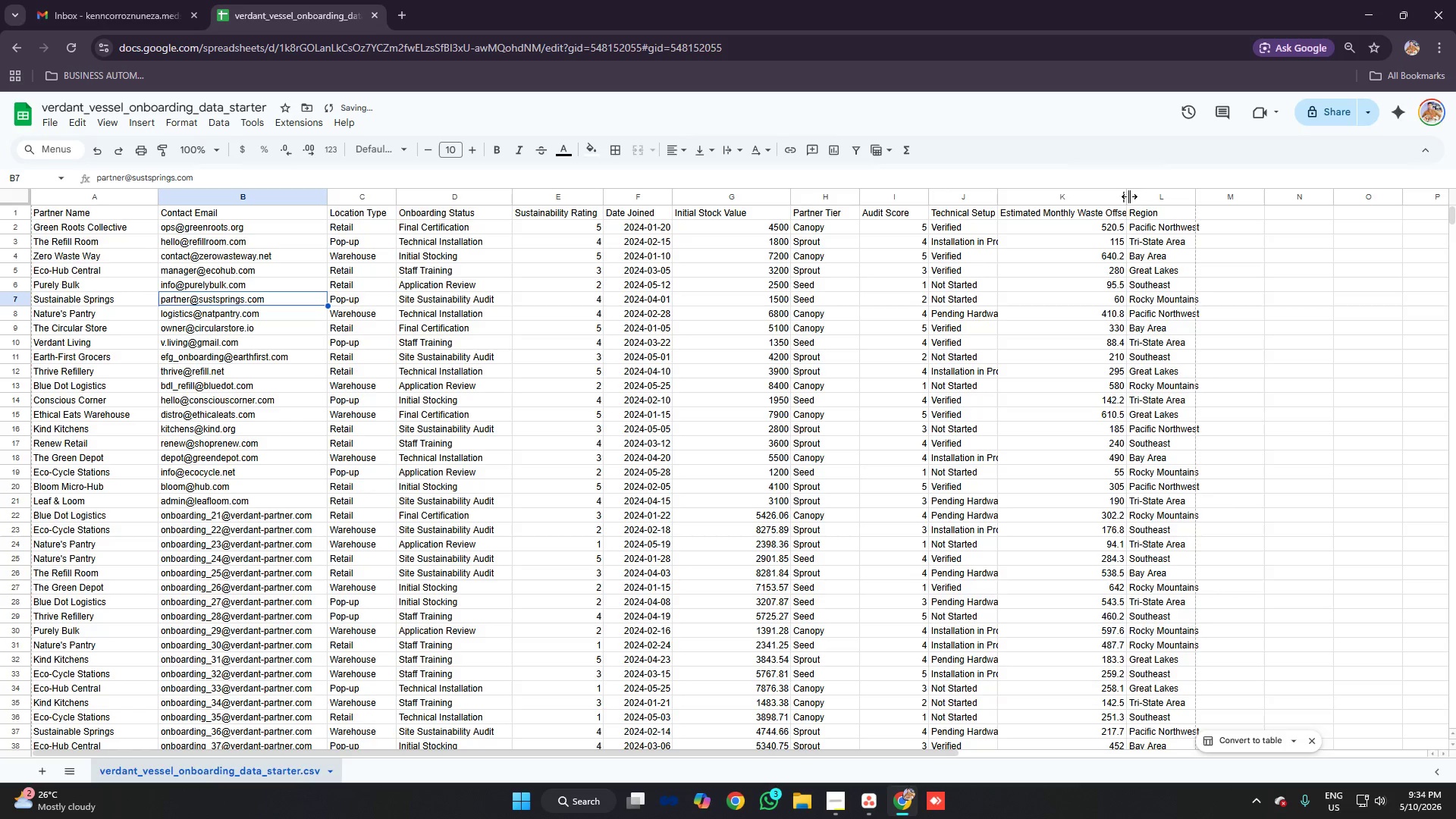 
left_click_drag(start_coordinate=[1127, 196], to_coordinate=[1149, 198])
 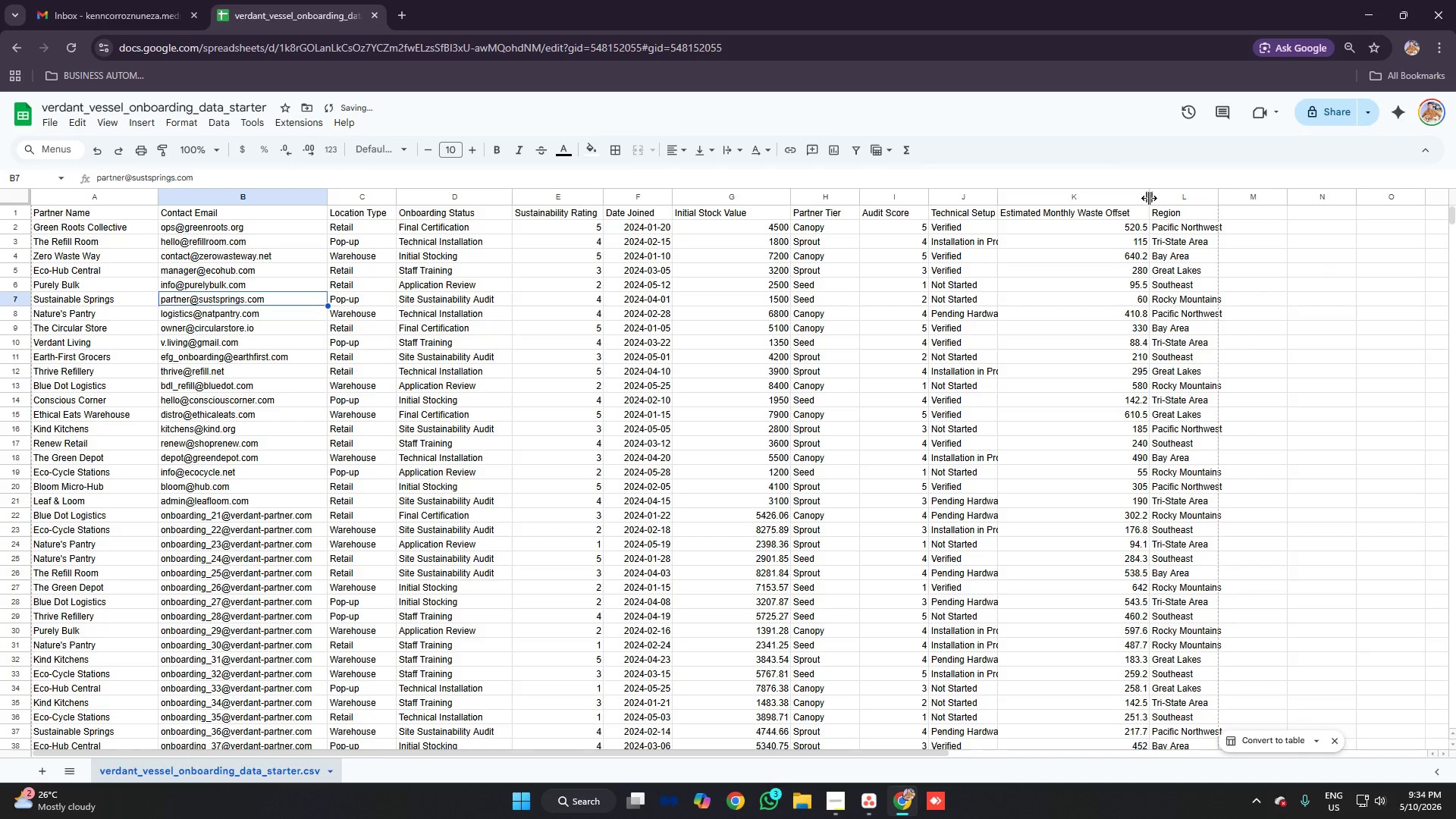 
left_click_drag(start_coordinate=[1149, 198], to_coordinate=[1138, 198])
 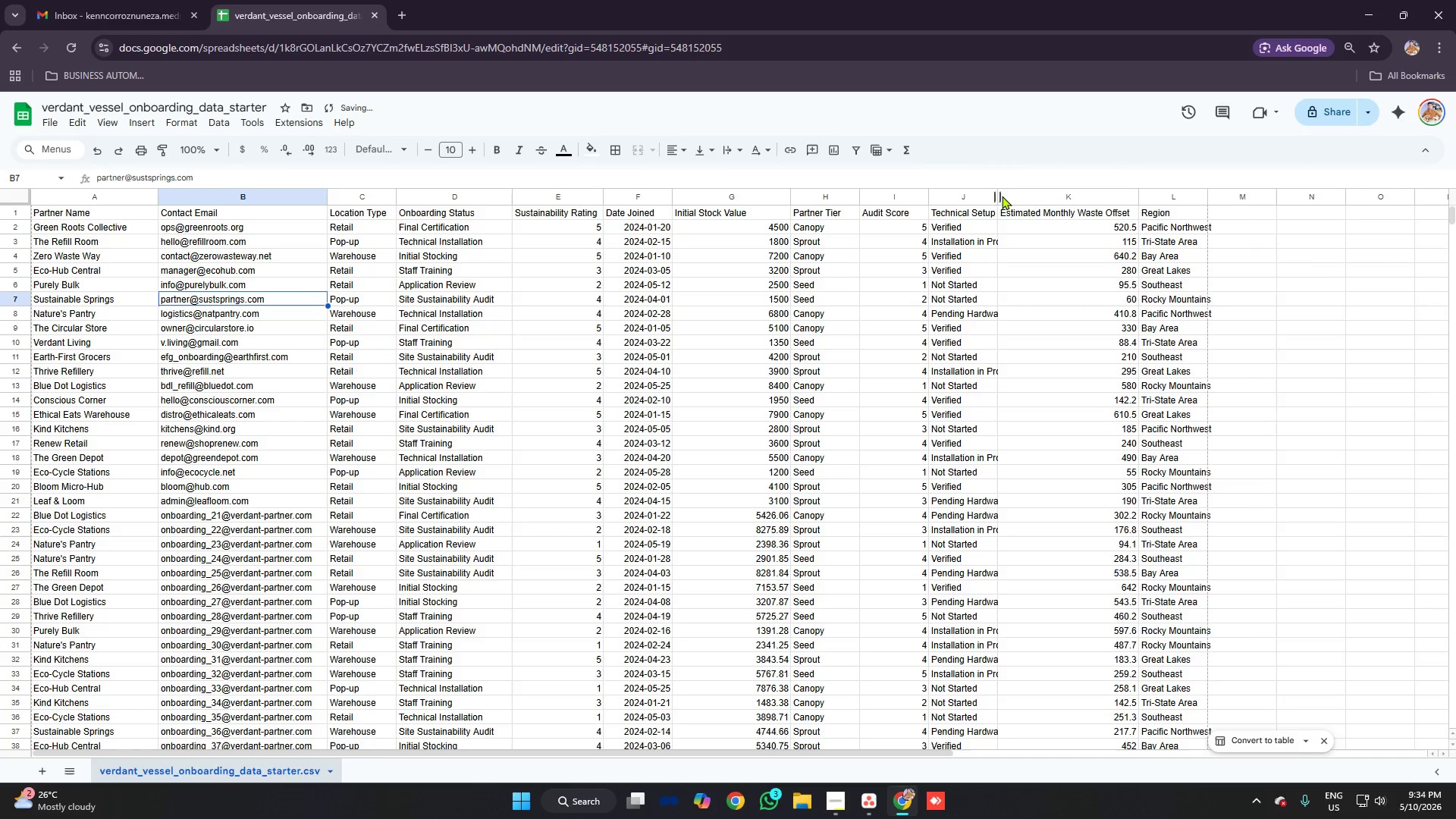 
left_click_drag(start_coordinate=[998, 196], to_coordinate=[1025, 193])
 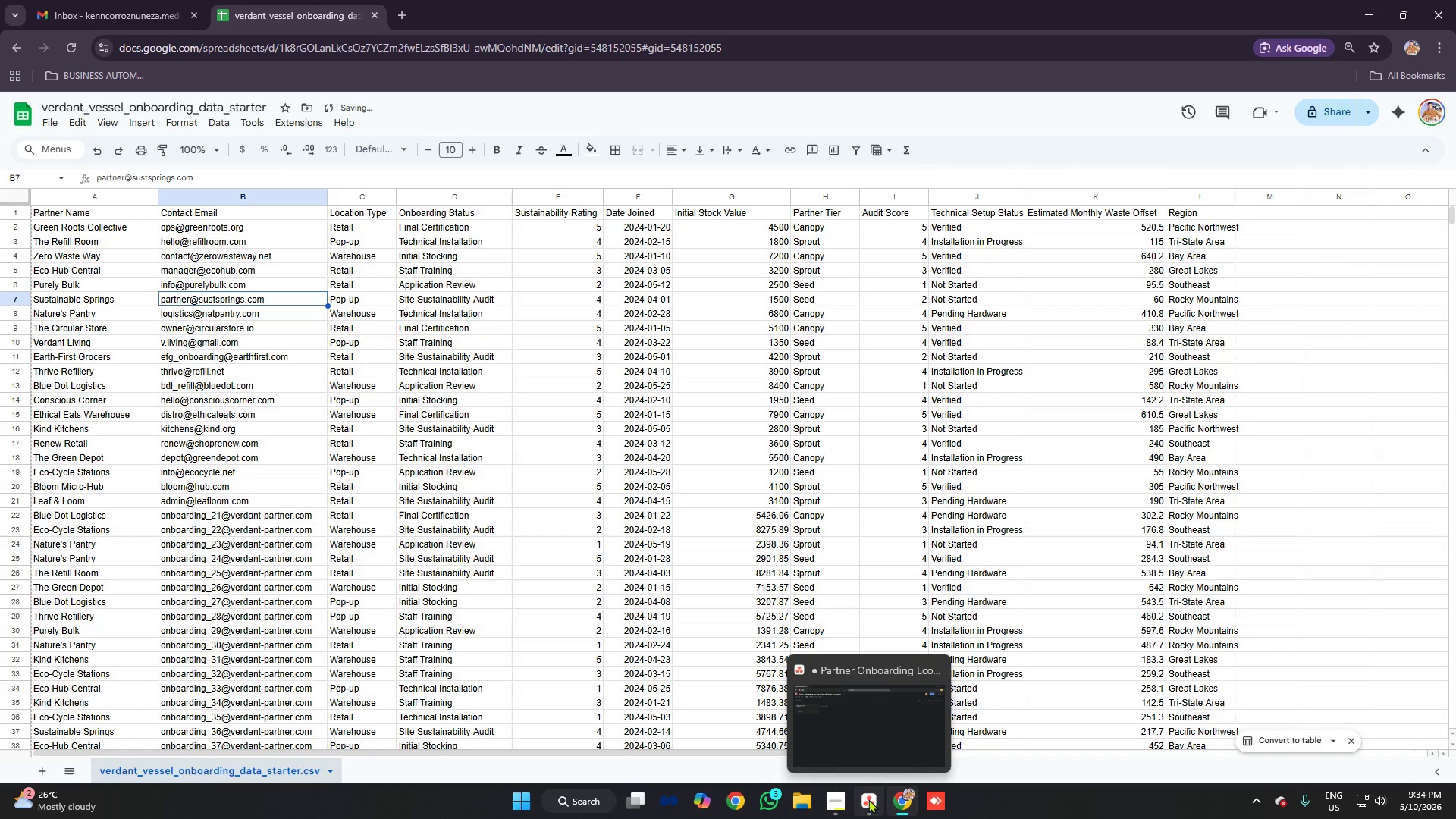 
left_click([874, 800])
 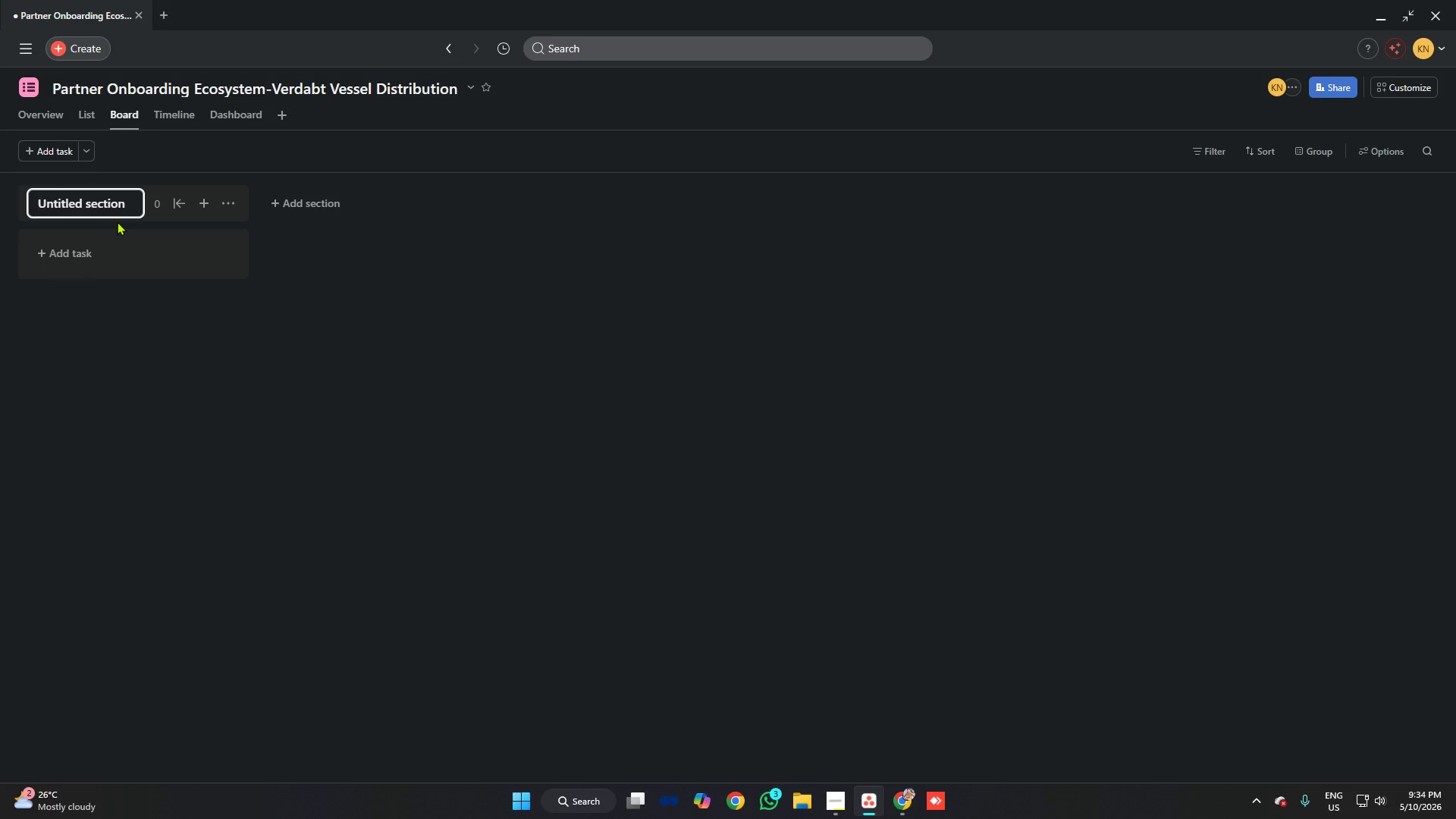 
key(Control+A)
 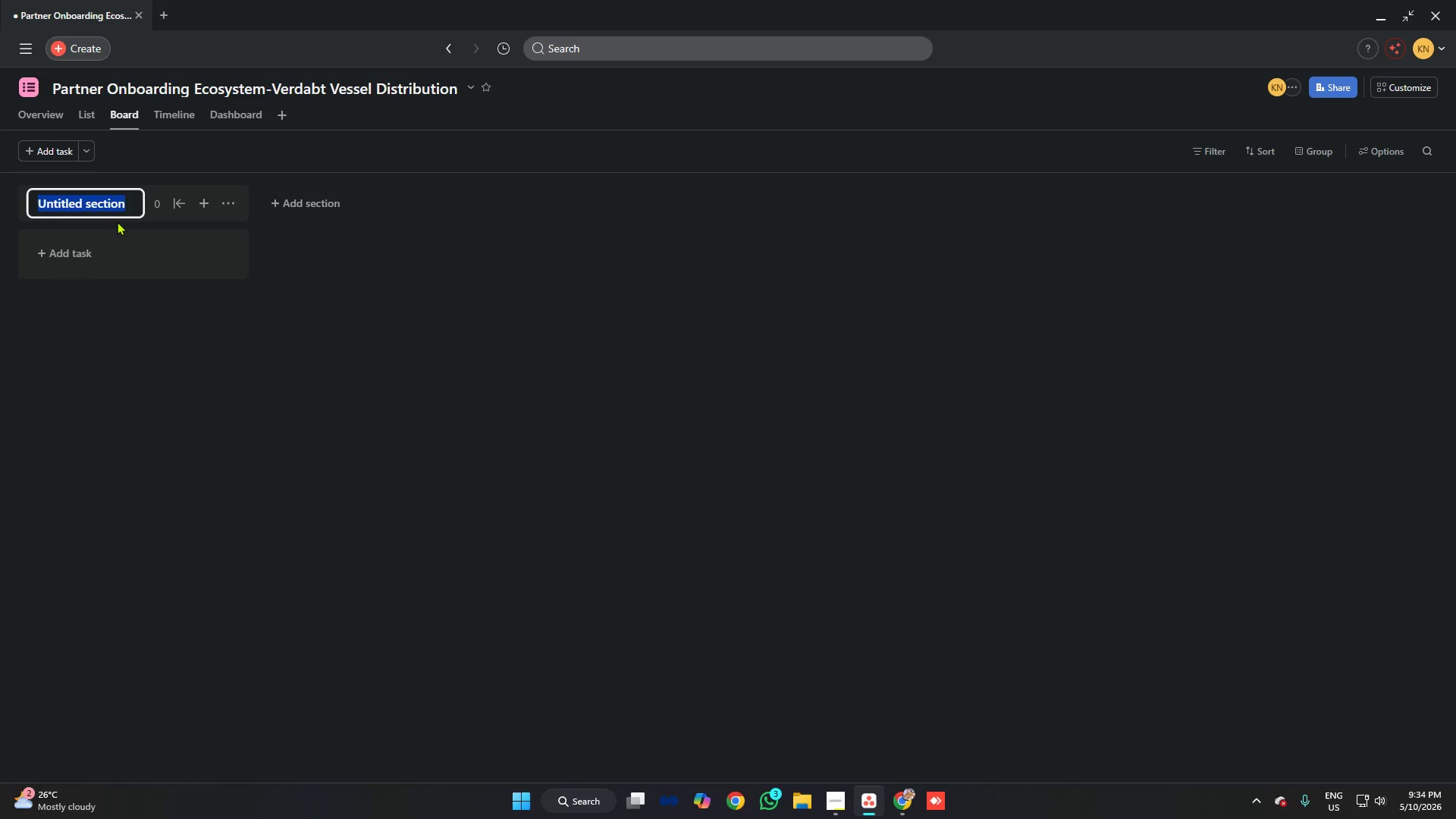 
key(Backspace)
 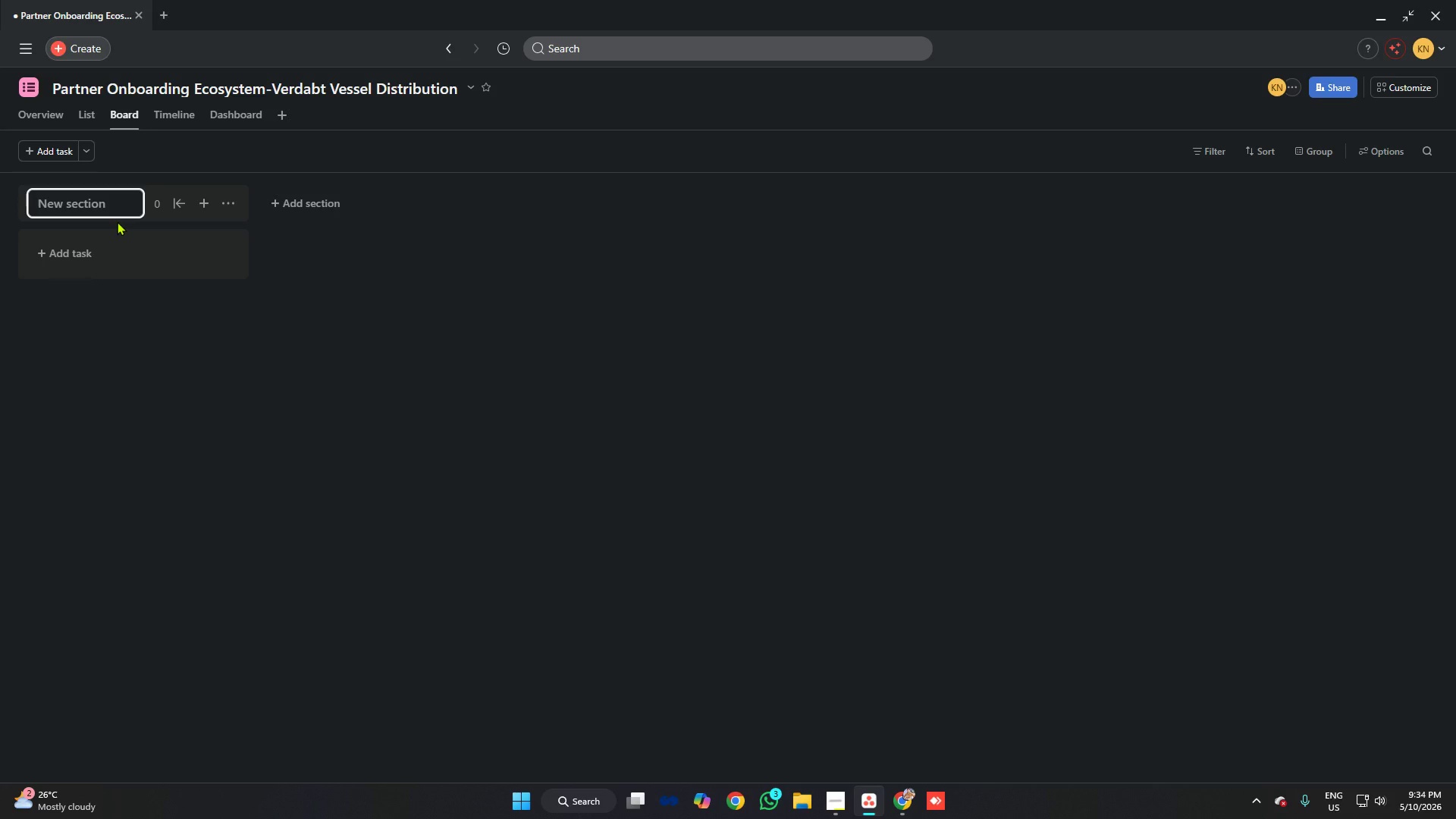 
wait(10.03)
 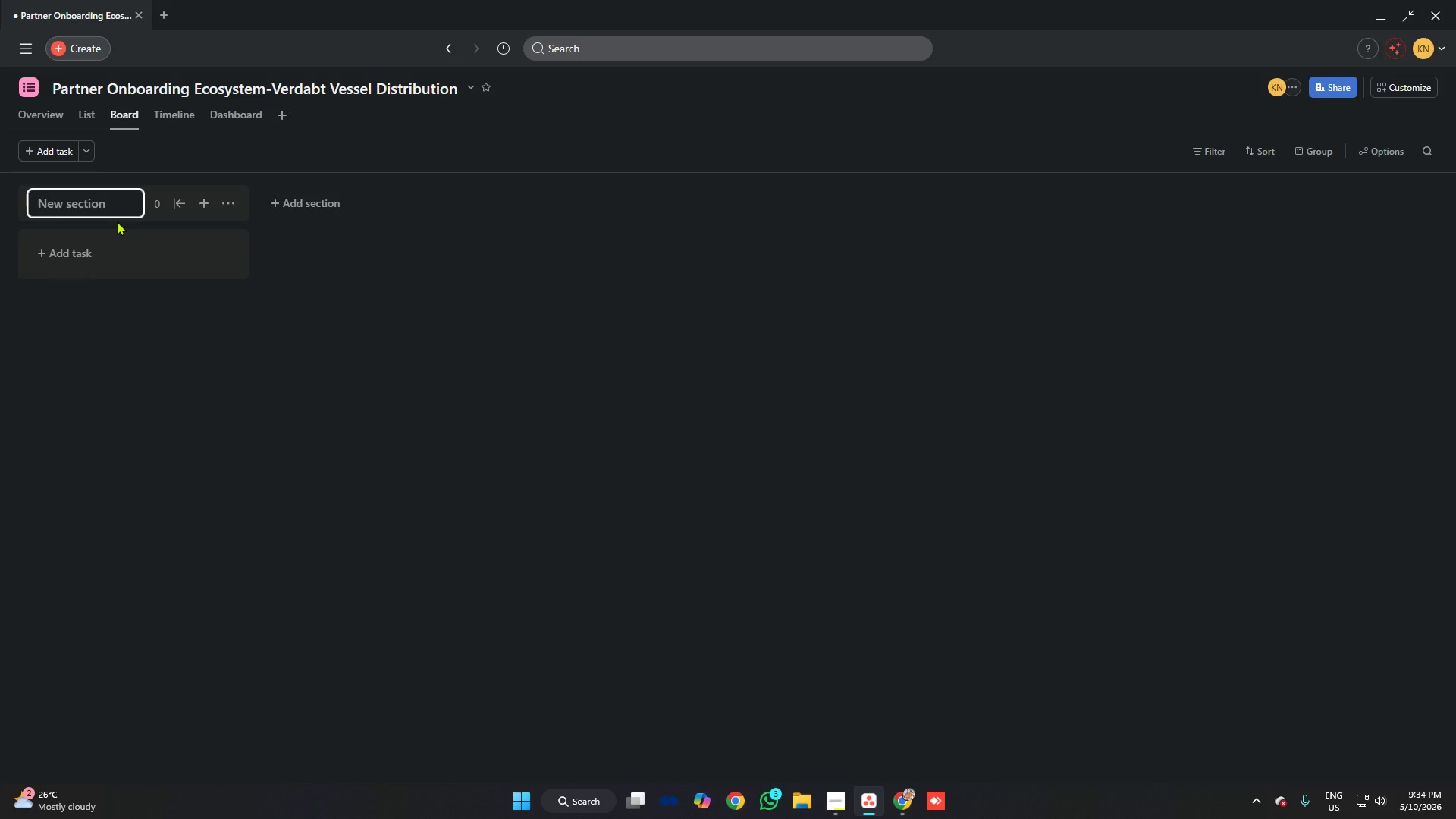 
left_click([844, 805])